 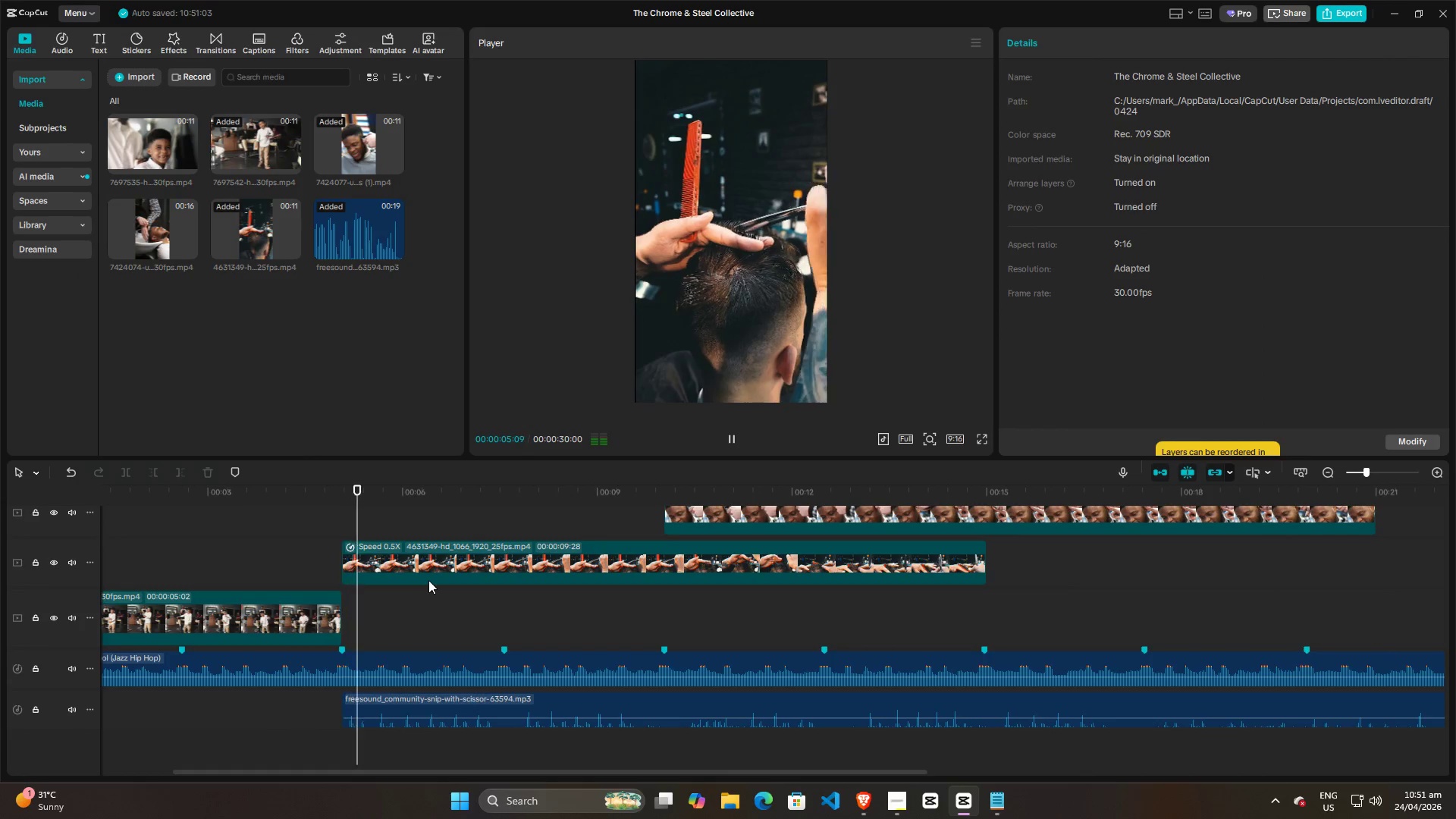 
key(Space)
 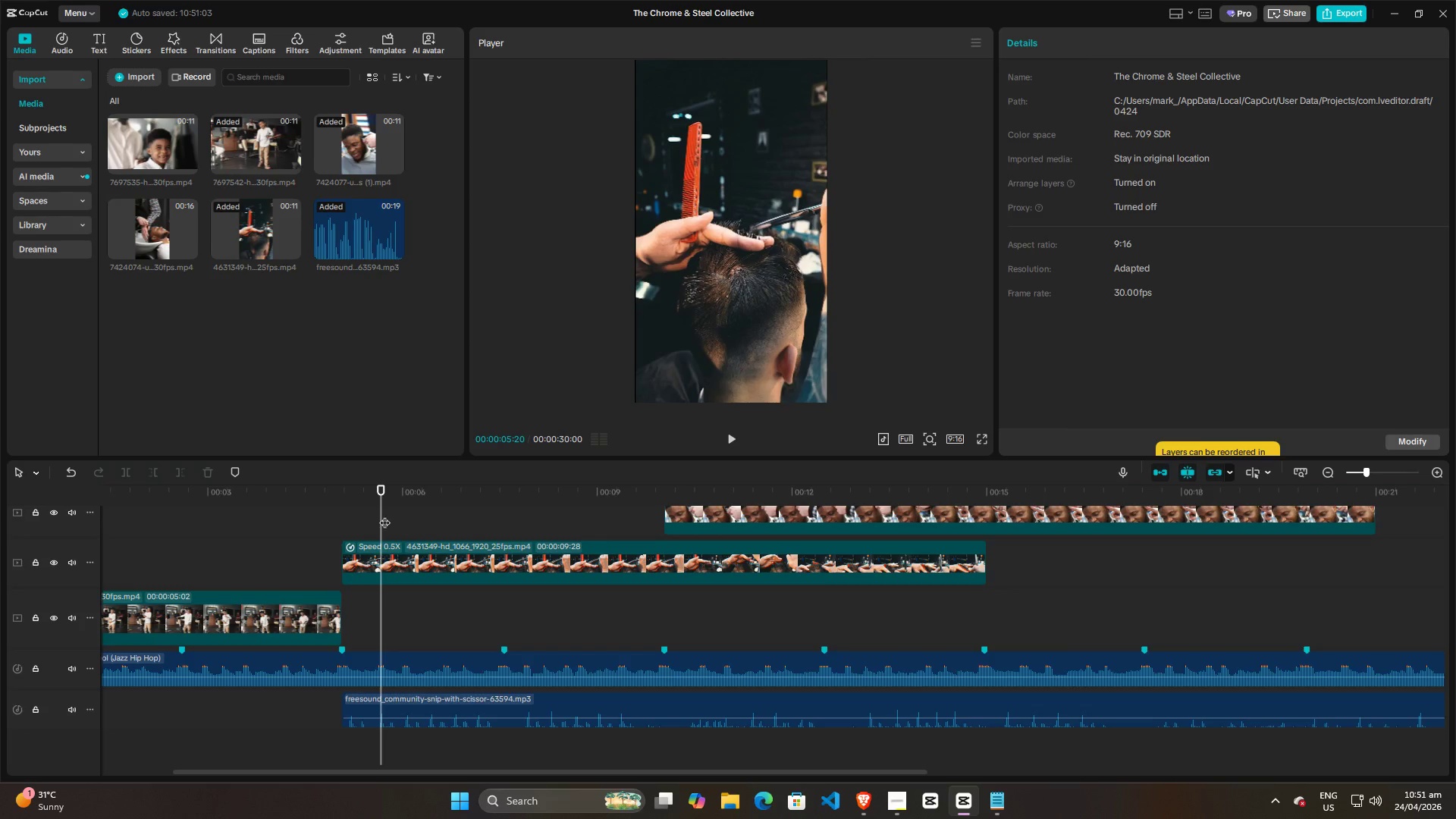 
left_click_drag(start_coordinate=[379, 515], to_coordinate=[343, 520])
 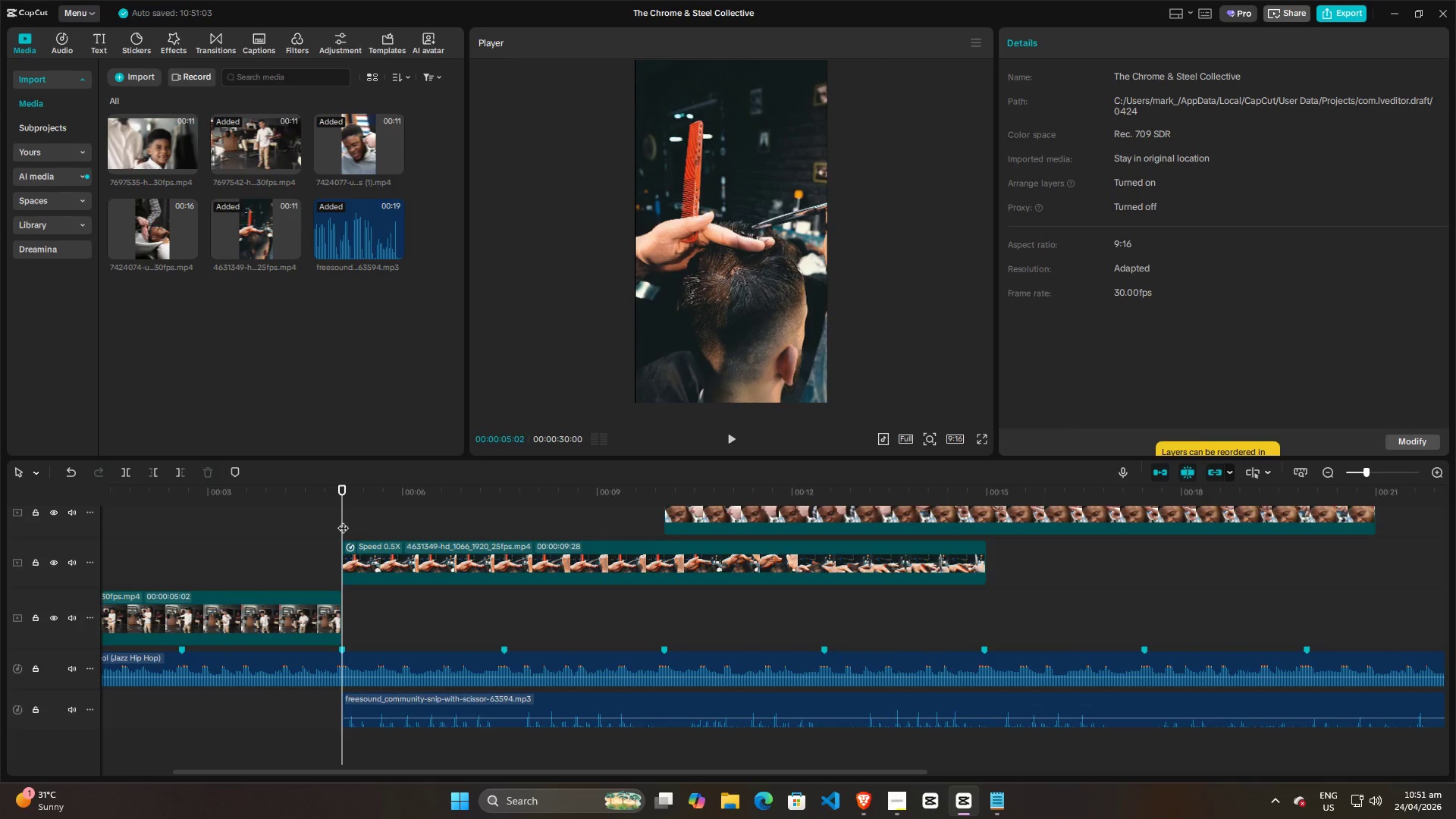 
key(Space)
 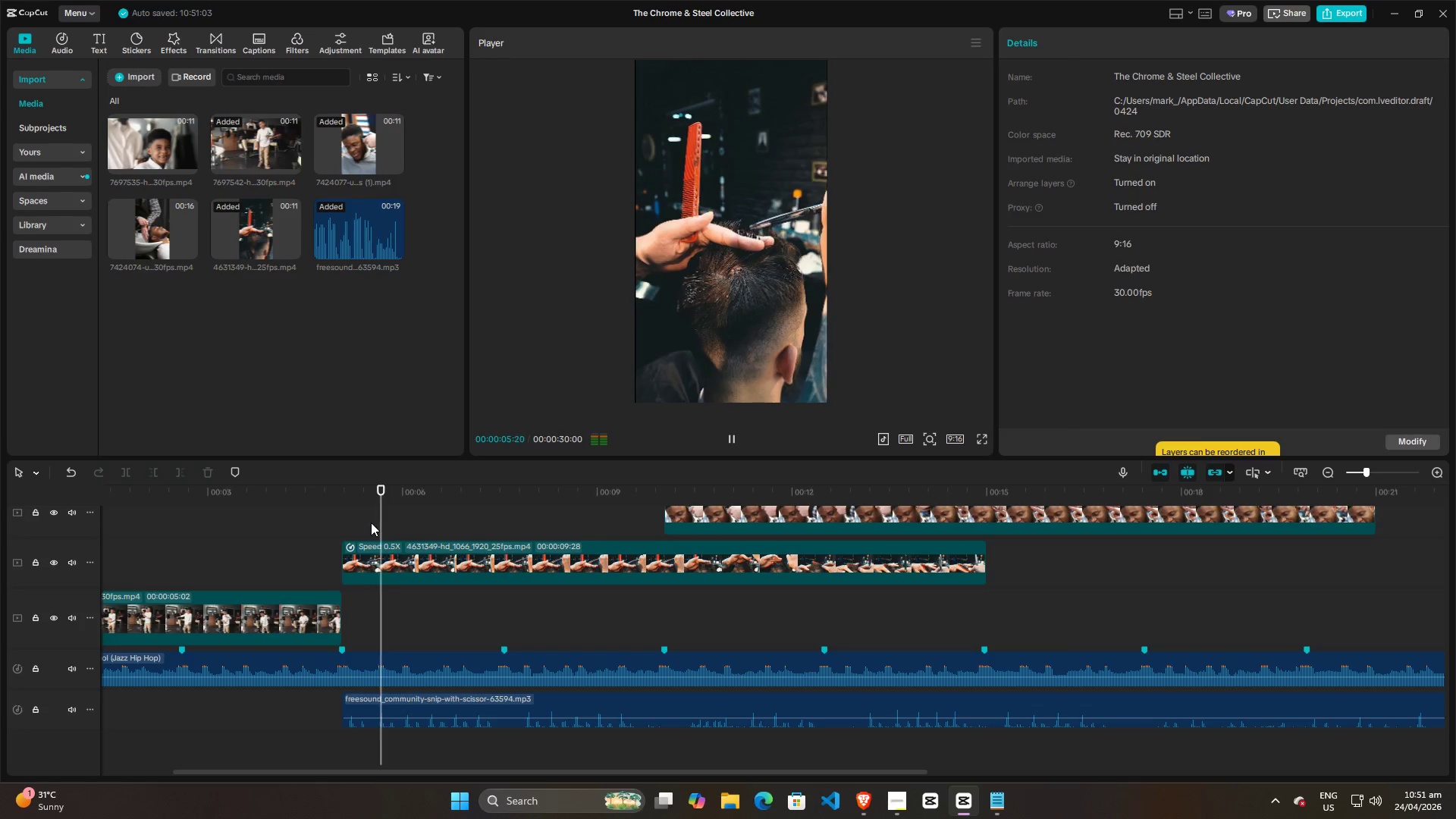 
key(Space)
 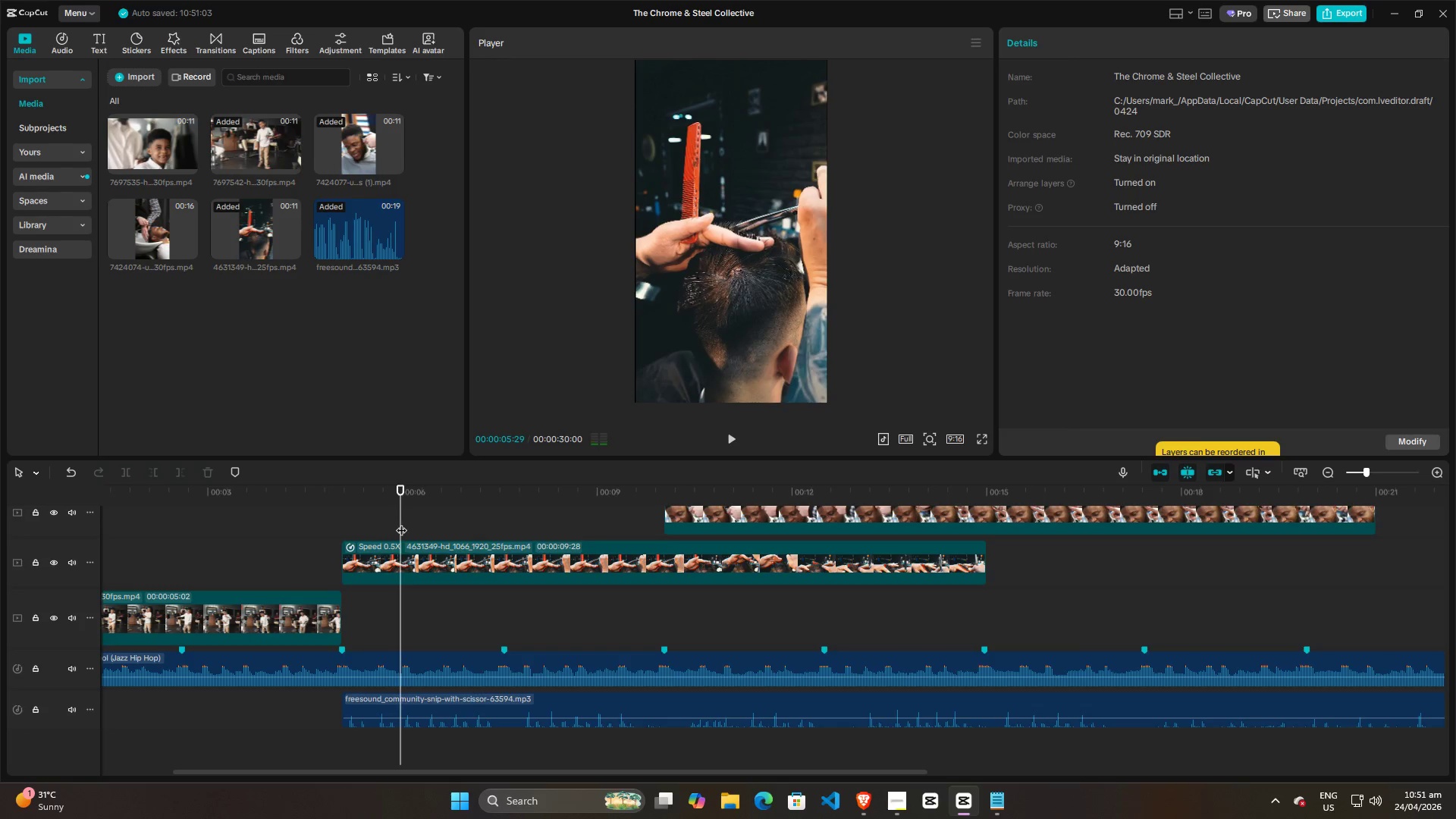 
left_click_drag(start_coordinate=[401, 522], to_coordinate=[347, 522])
 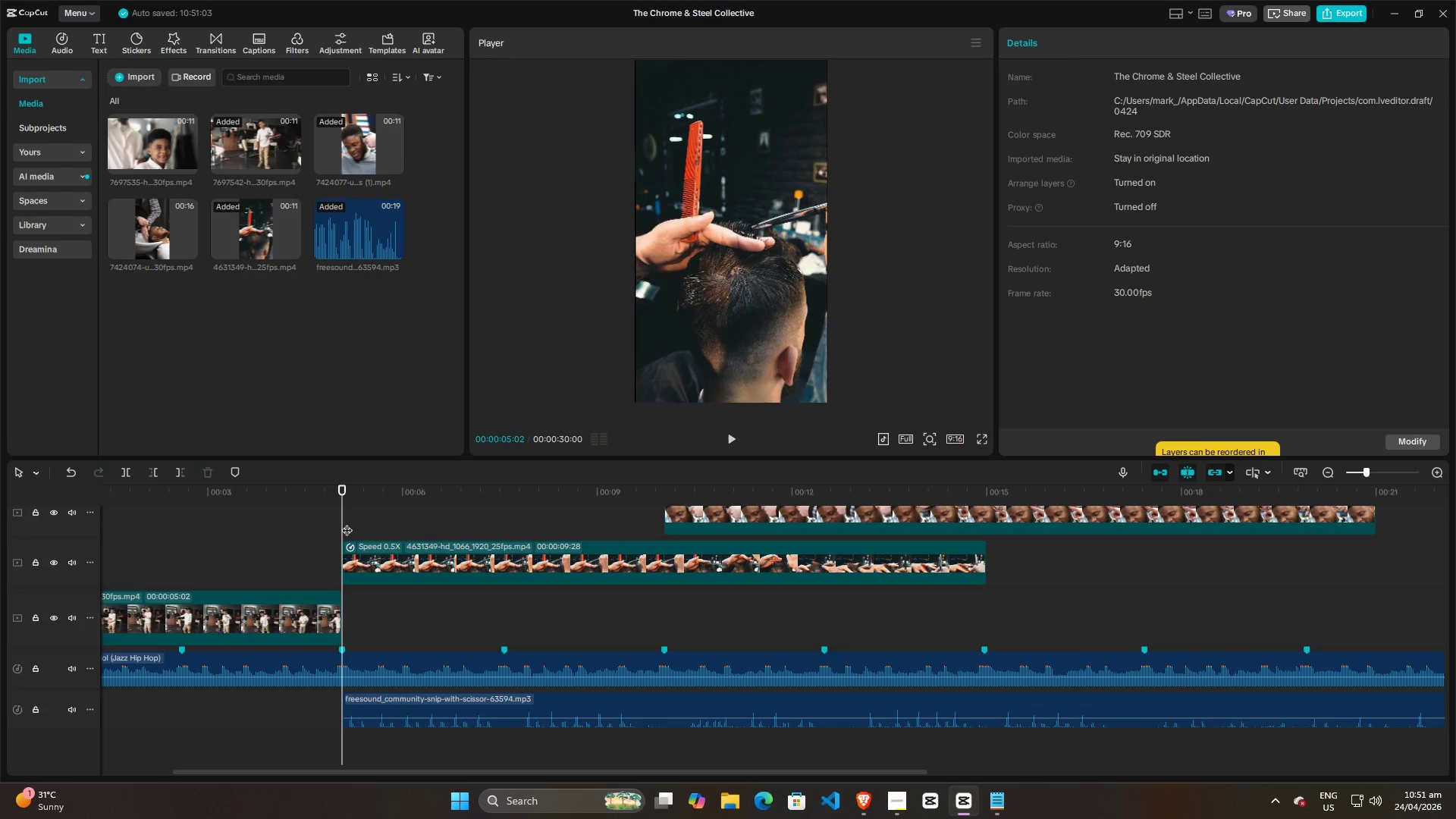 
key(Space)
 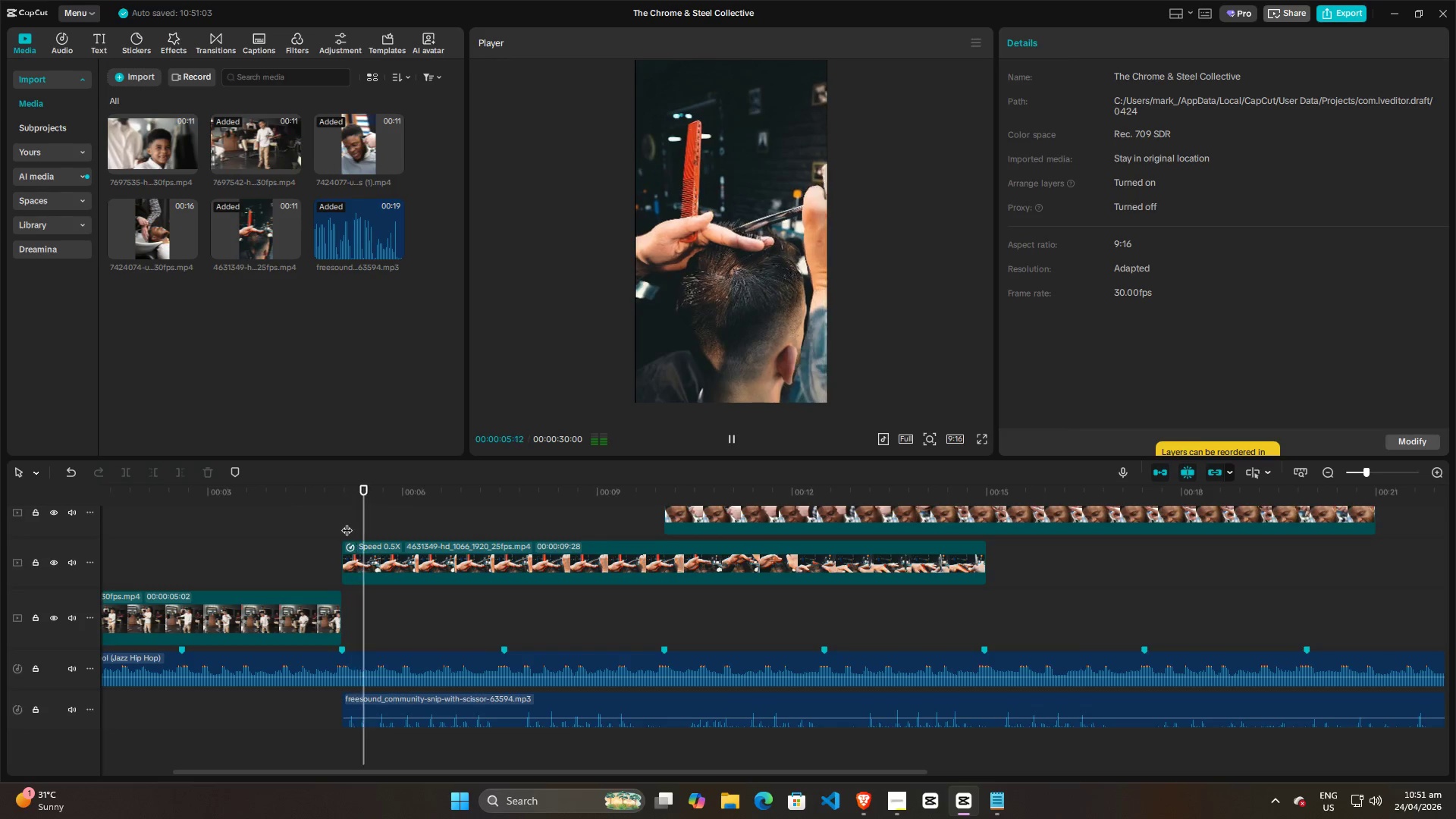 
key(Space)
 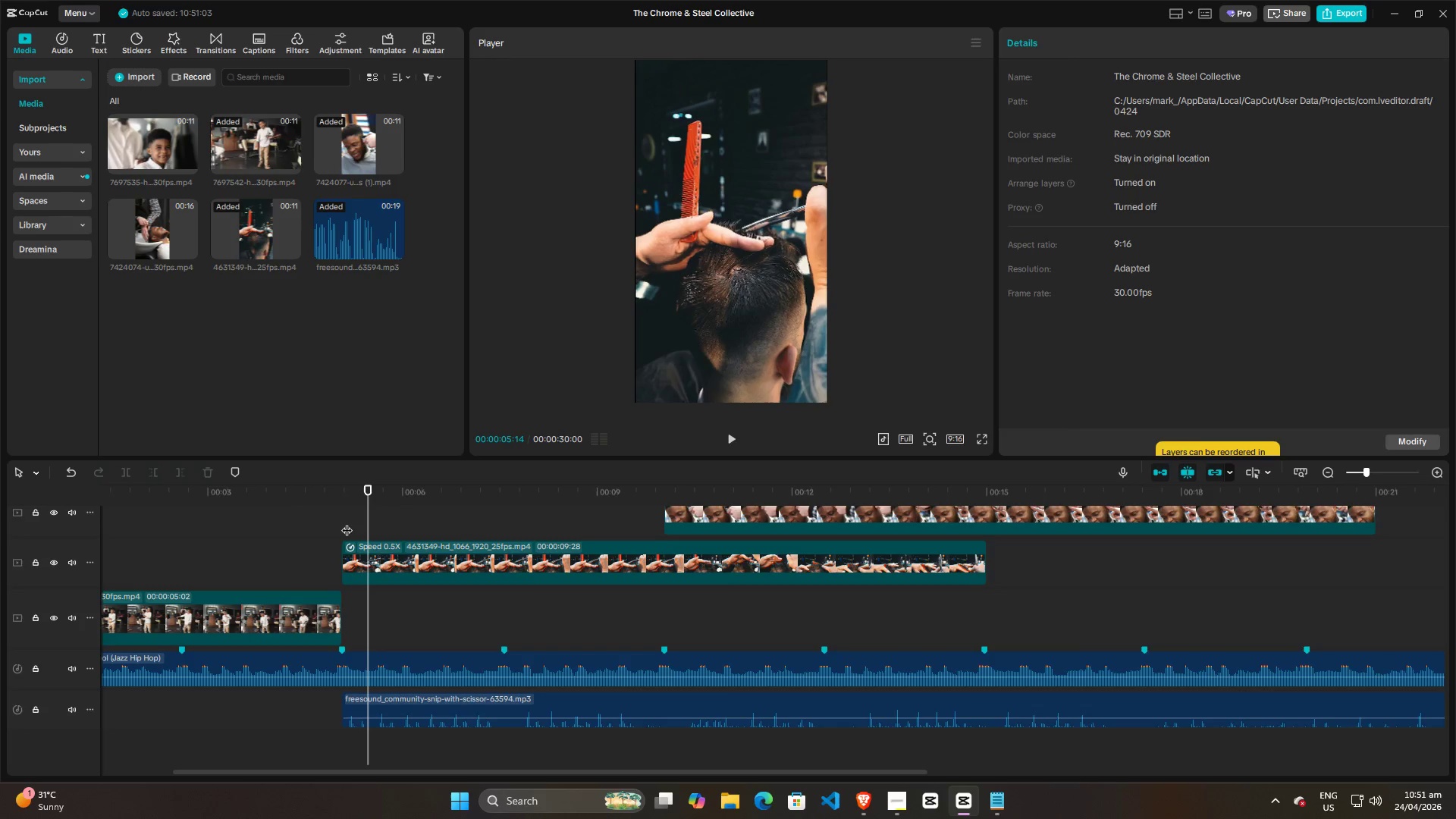 
key(Space)
 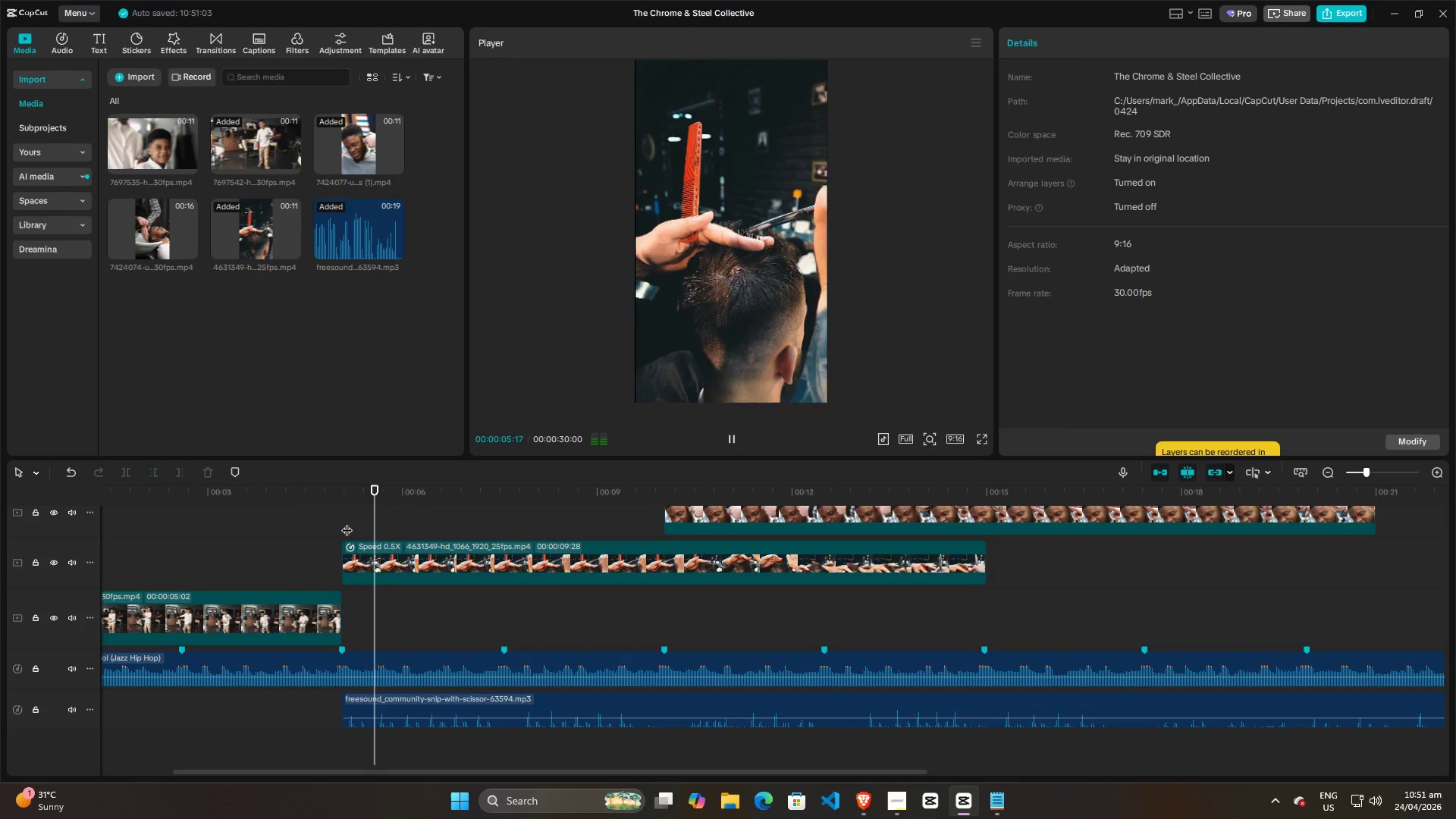 
key(Space)
 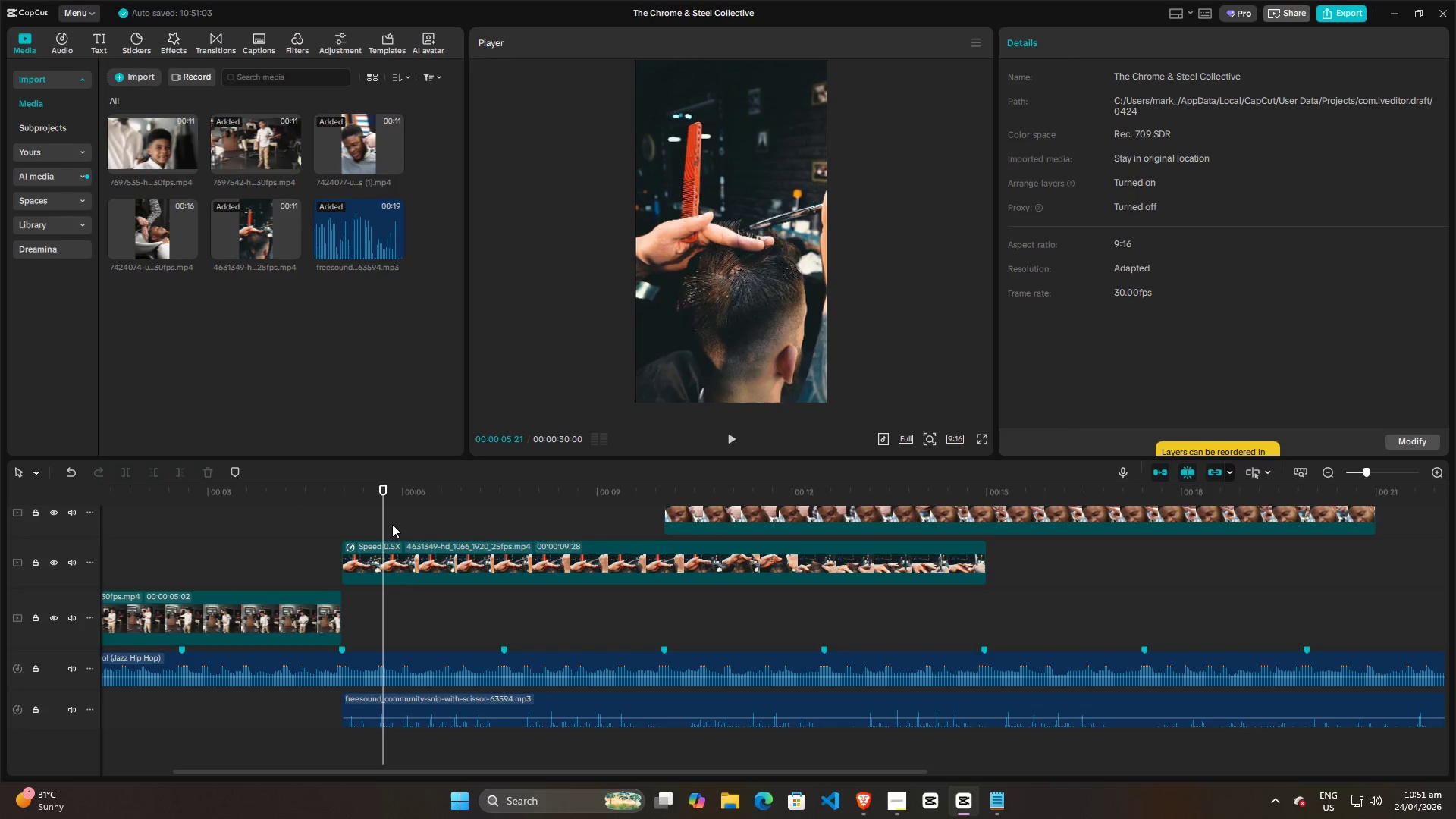 
left_click_drag(start_coordinate=[383, 524], to_coordinate=[346, 524])
 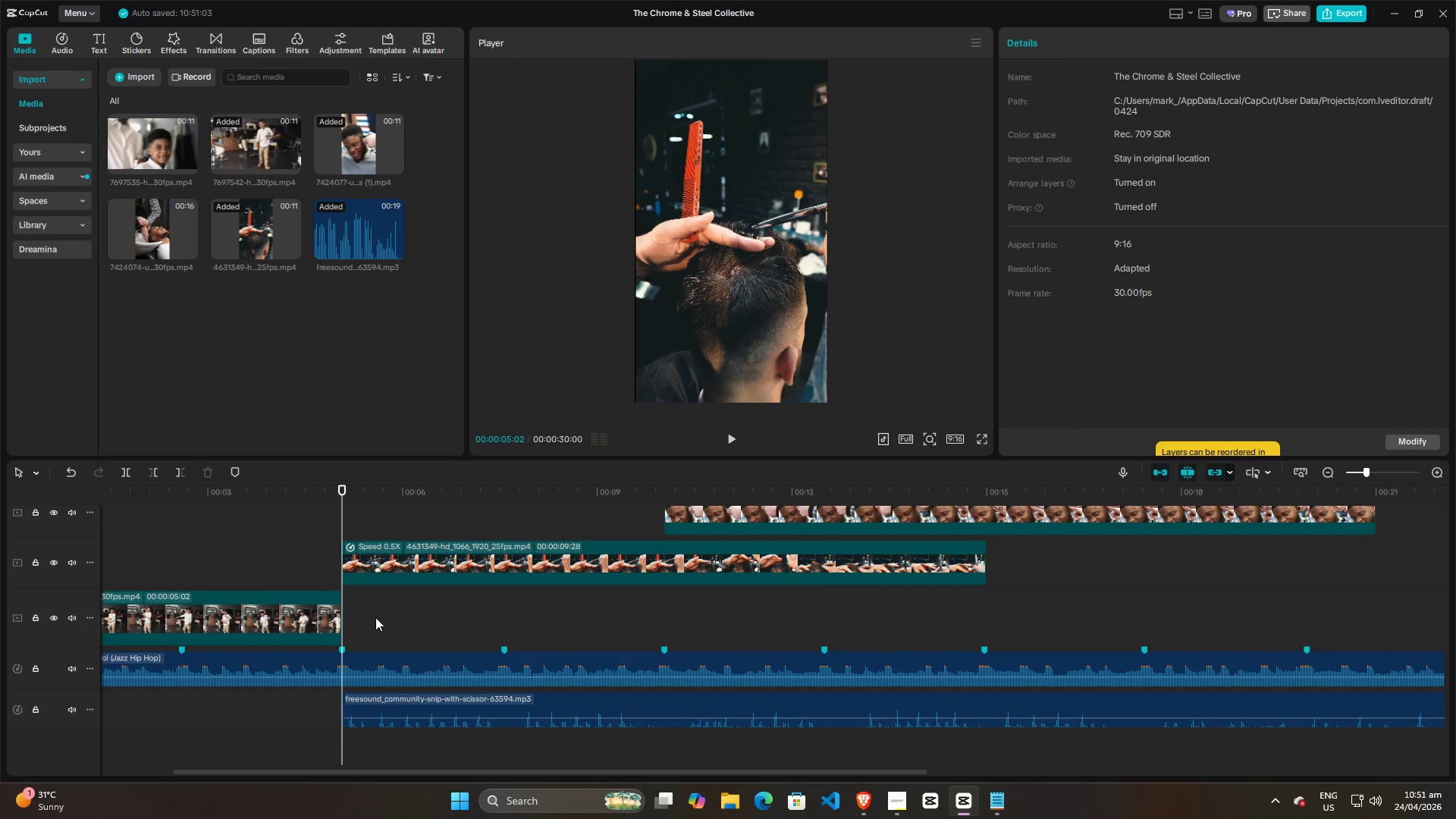 
key(Space)
 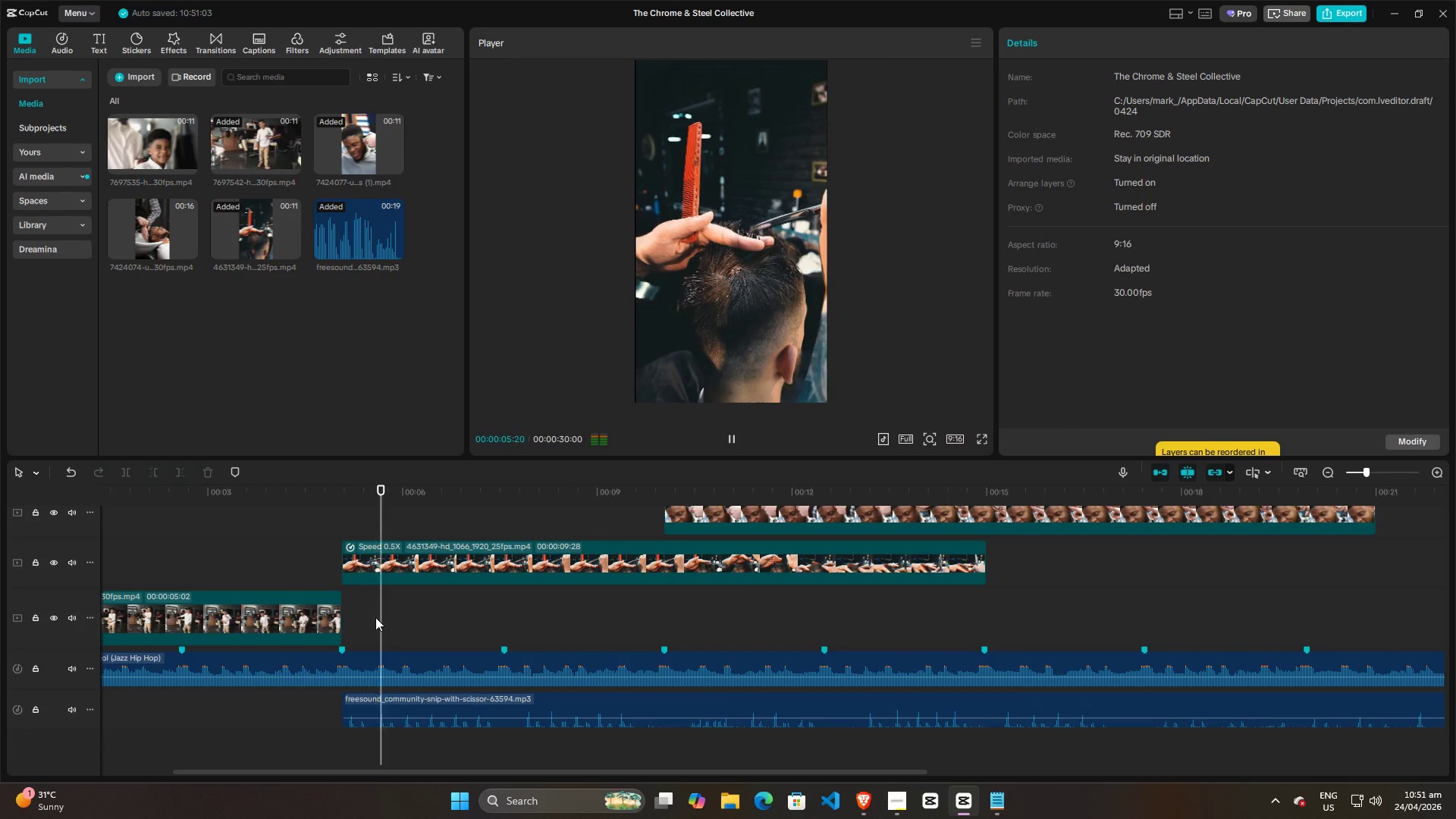 
key(Space)
 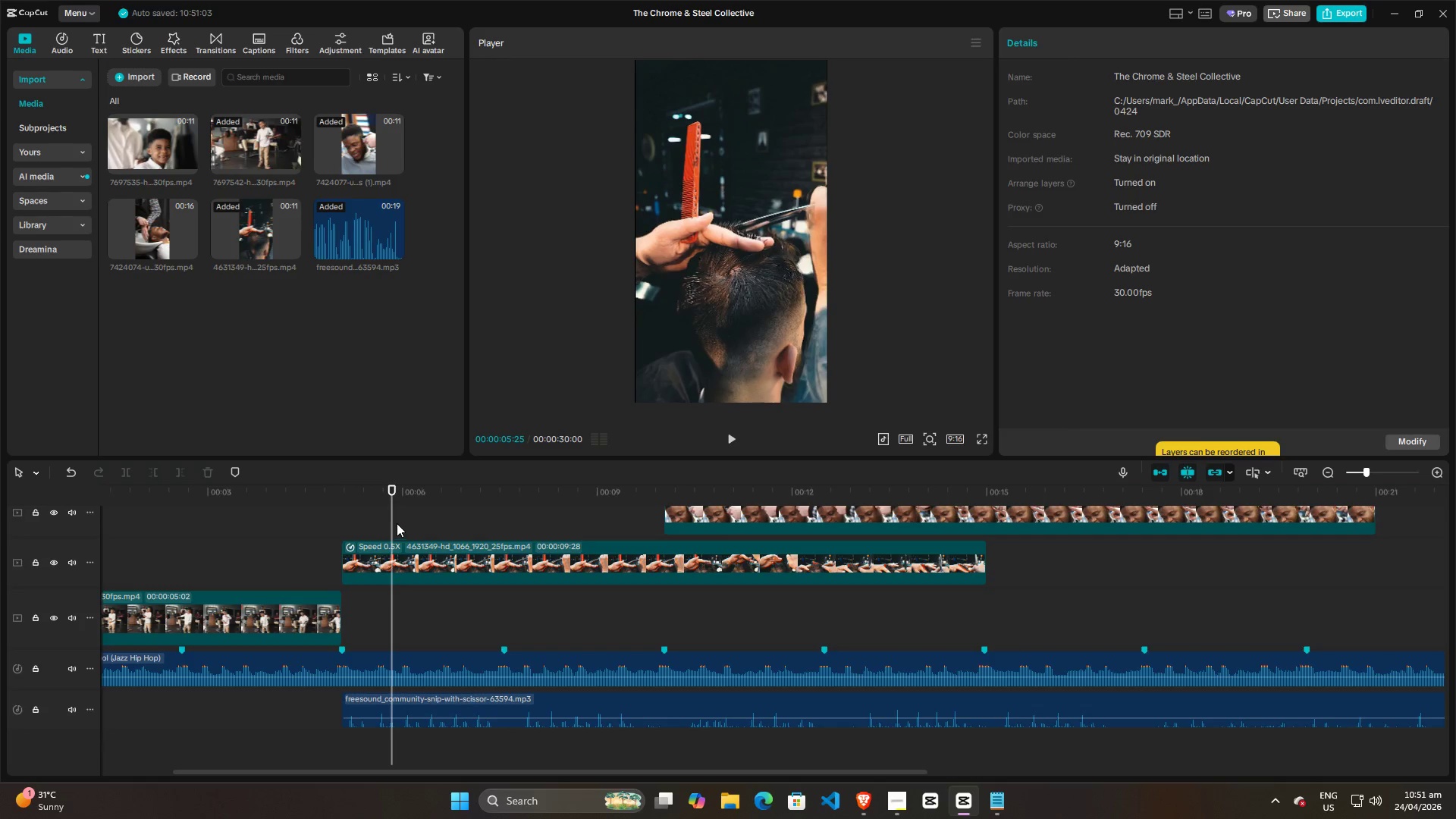 
left_click_drag(start_coordinate=[394, 522], to_coordinate=[347, 525])
 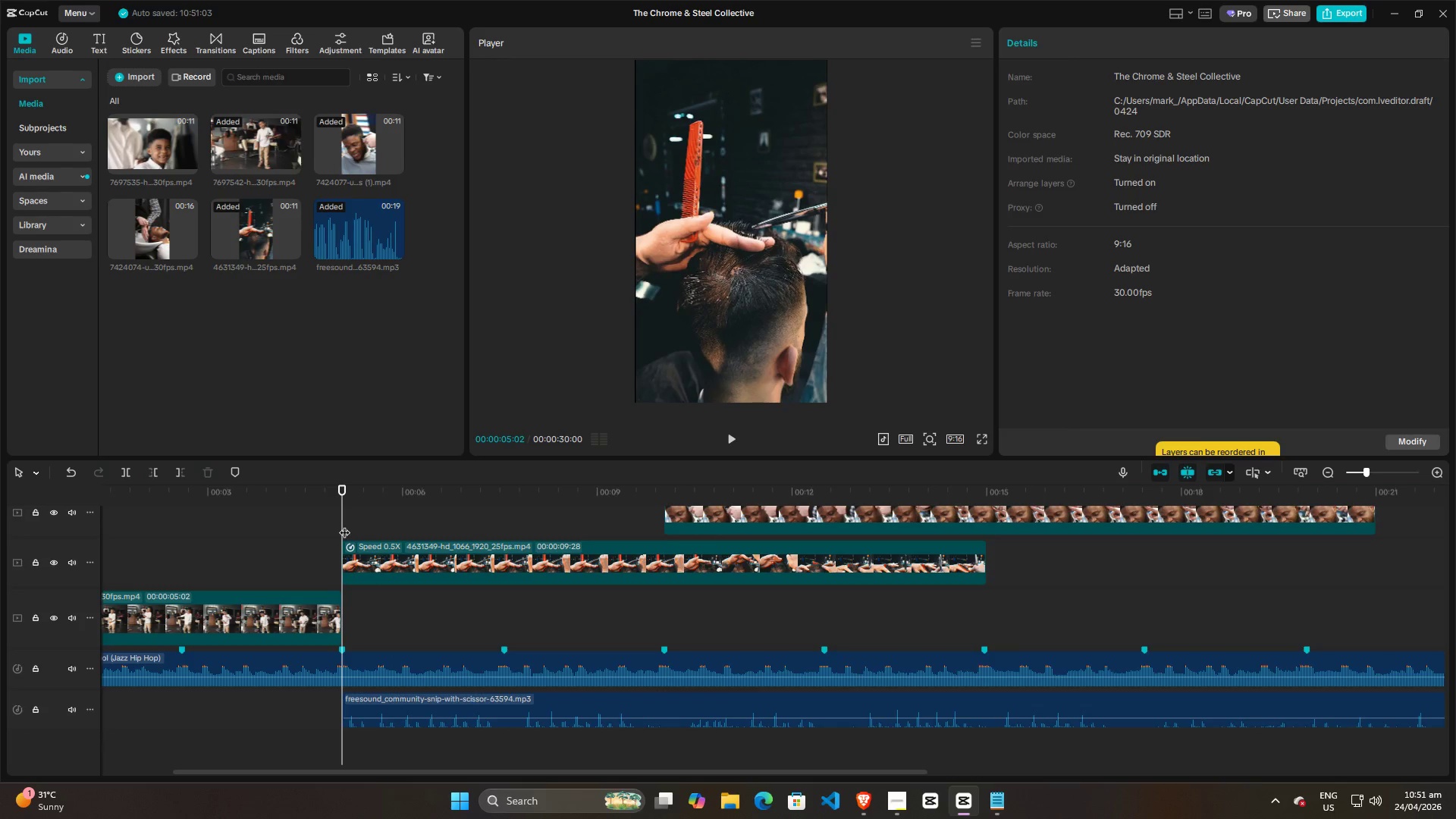 
key(Space)
 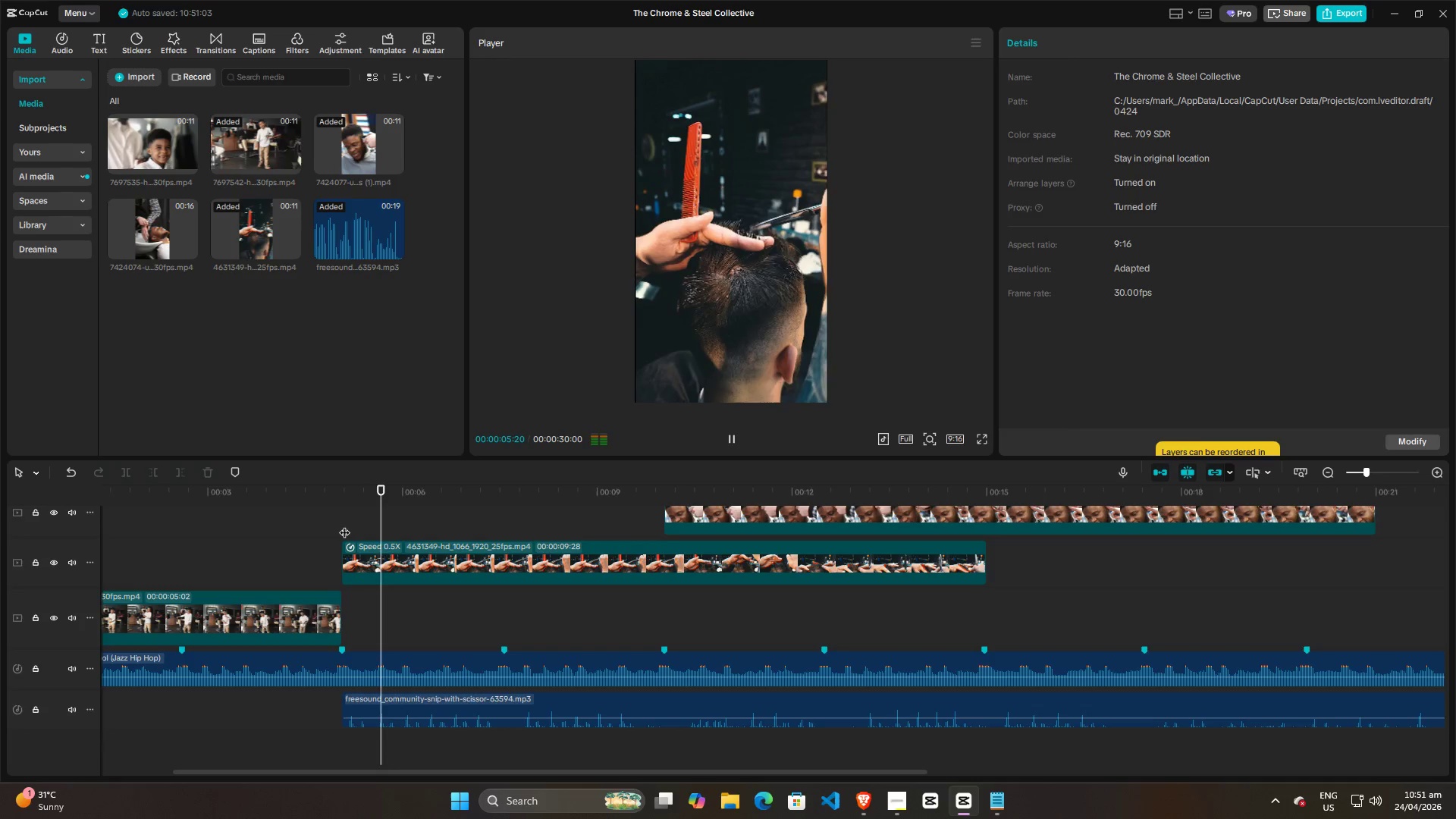 
key(Space)
 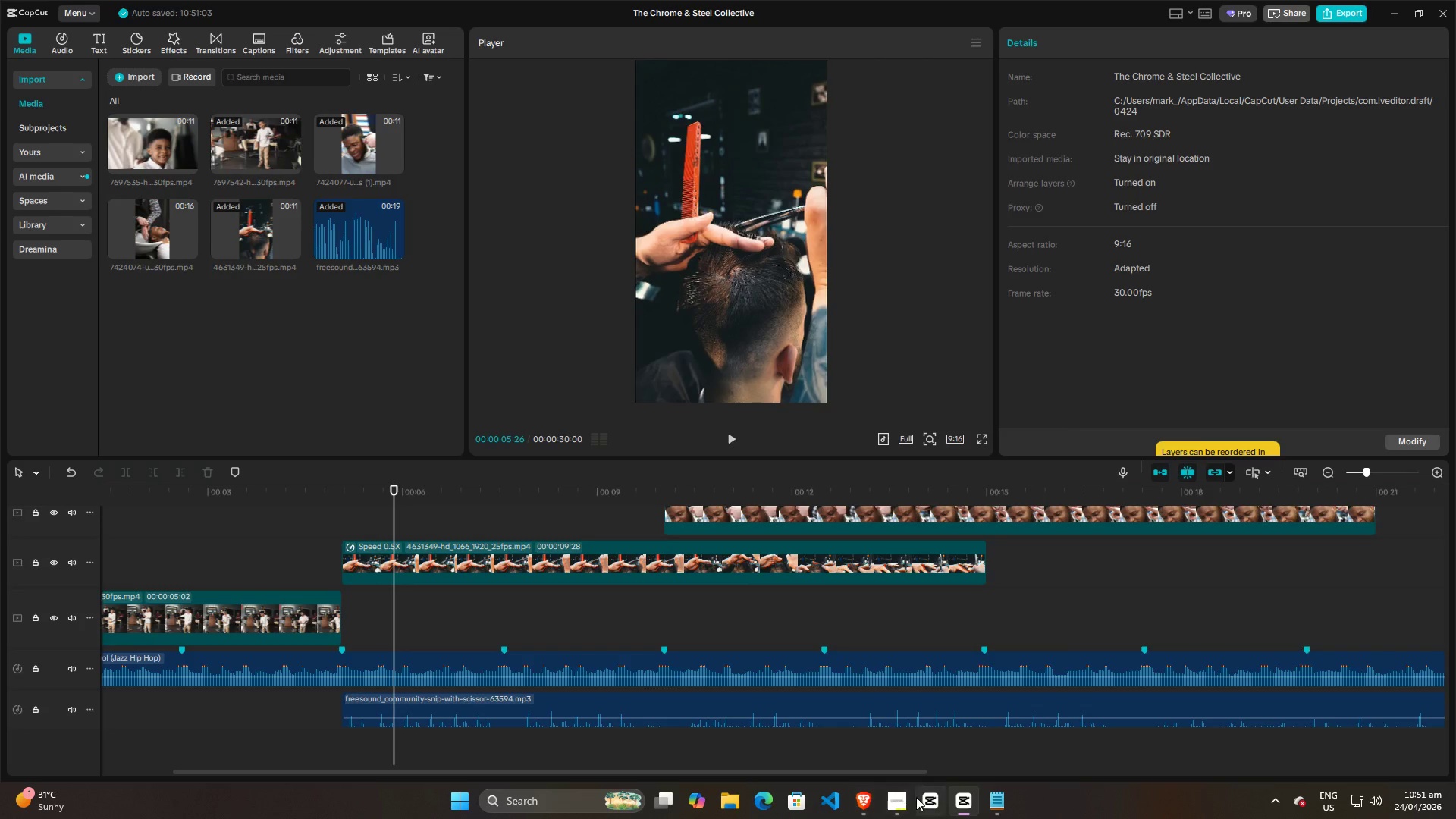 
left_click([902, 799])